 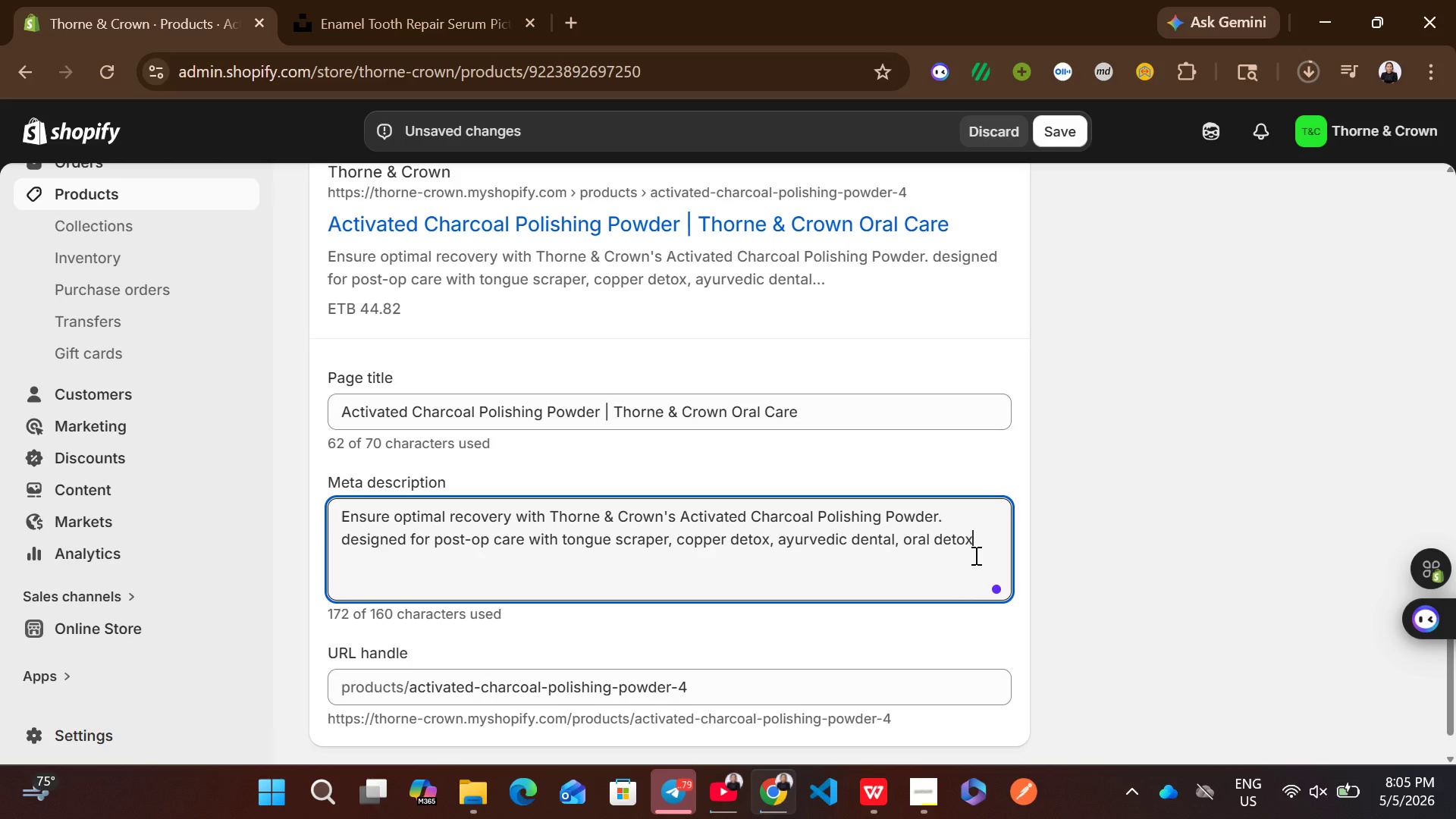 
key(Comma)
 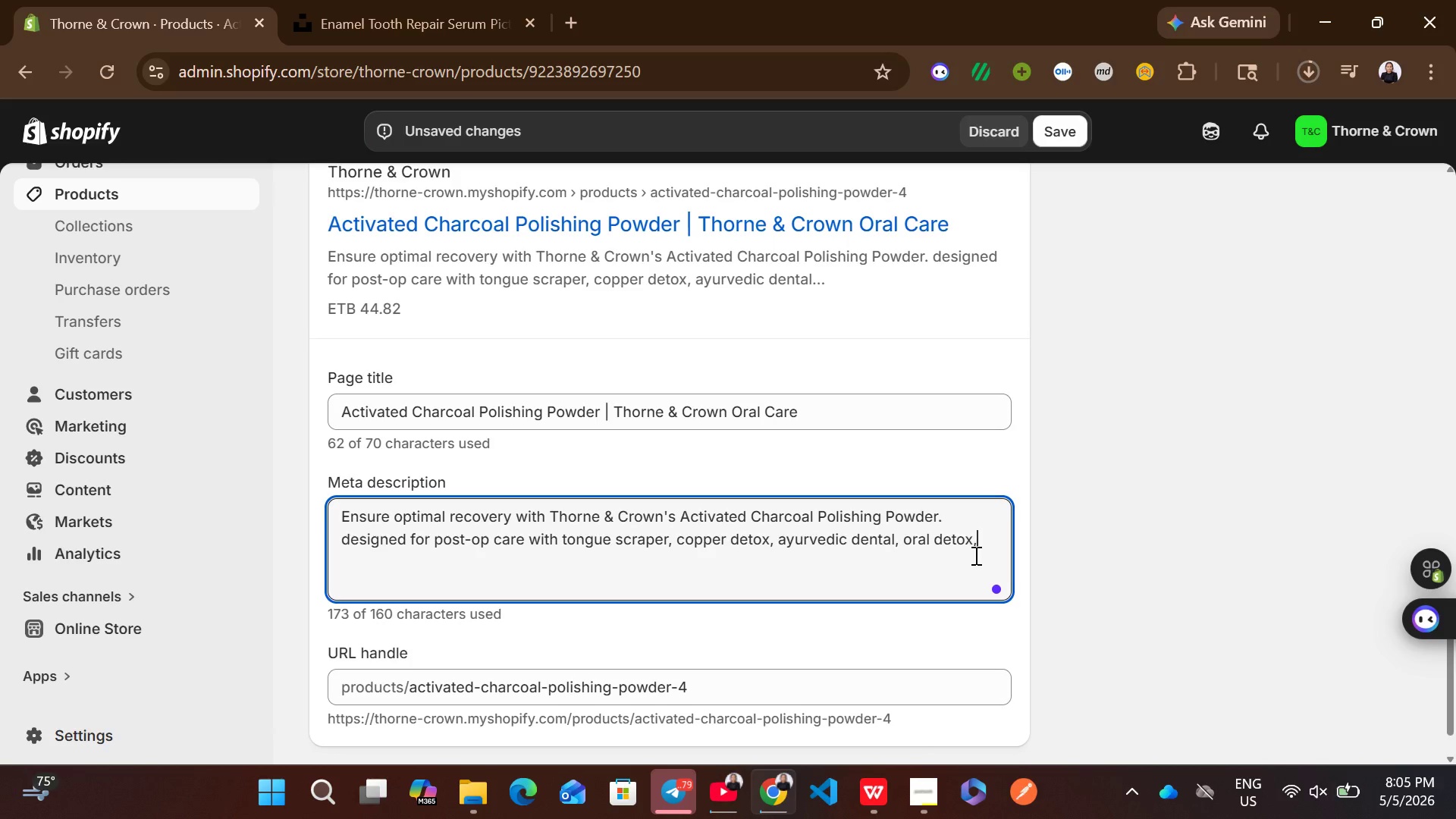 
key(Space)
 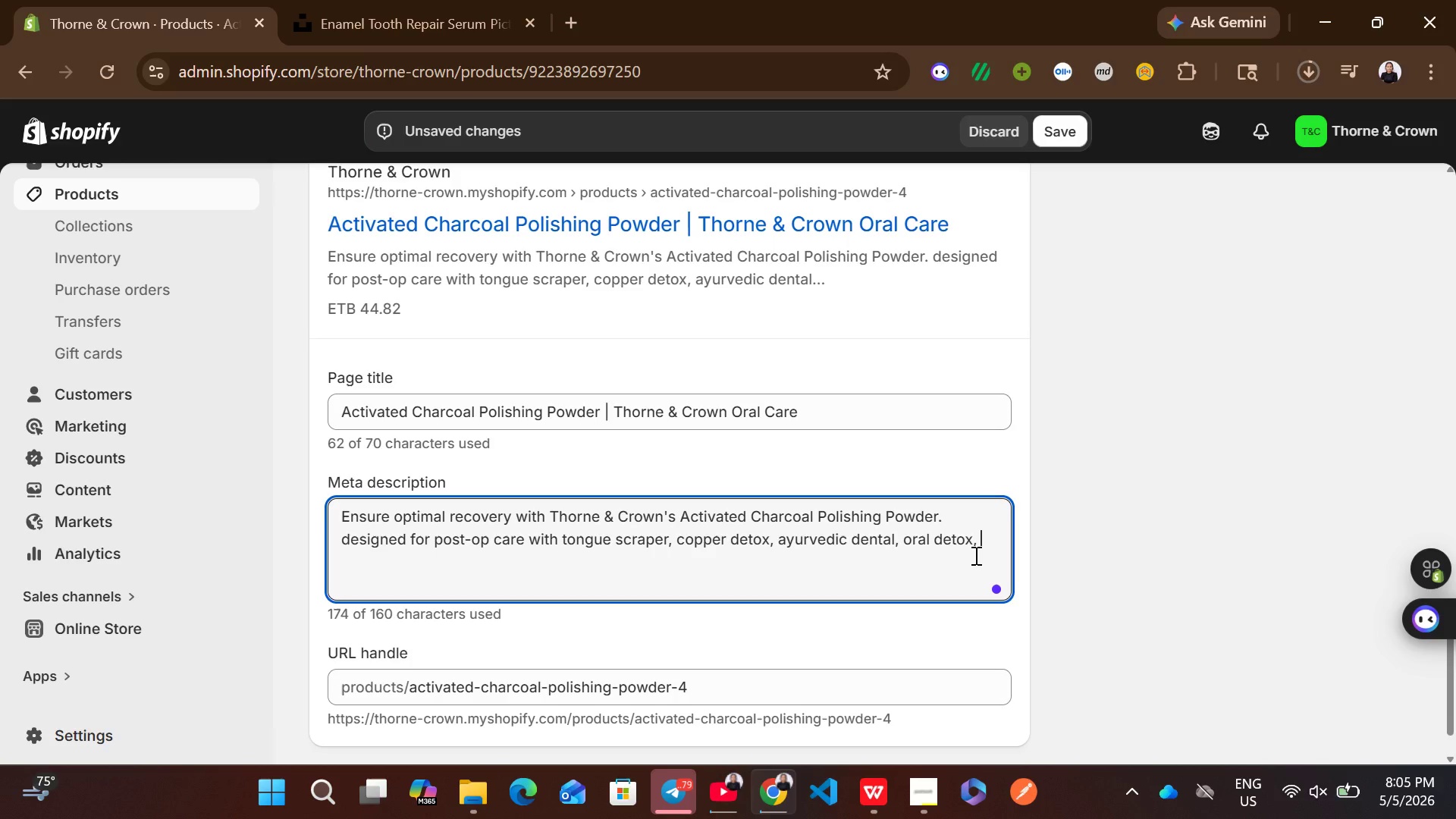 
type(providing the clinical support your dental )
 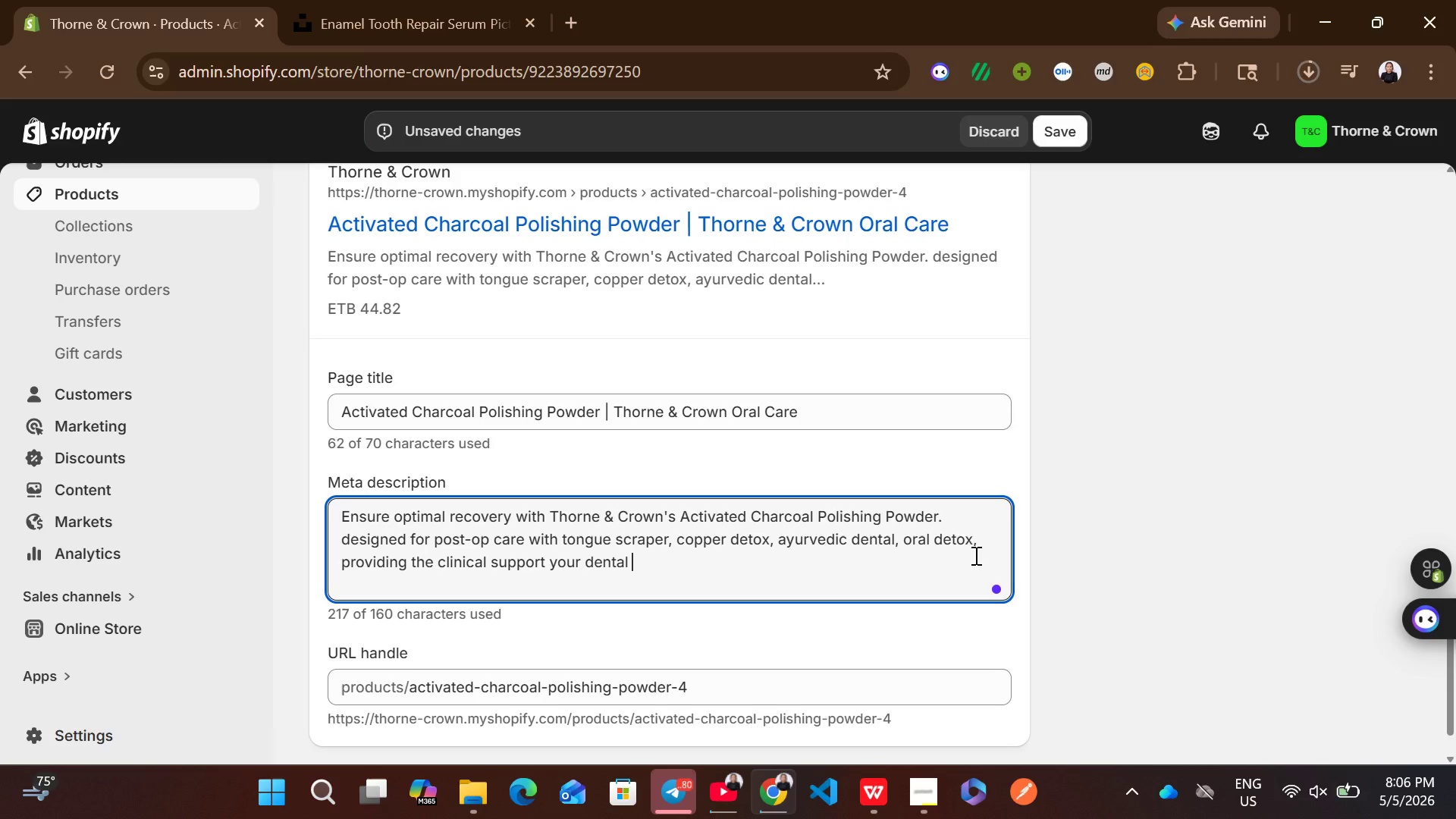 
type(health requires.)
 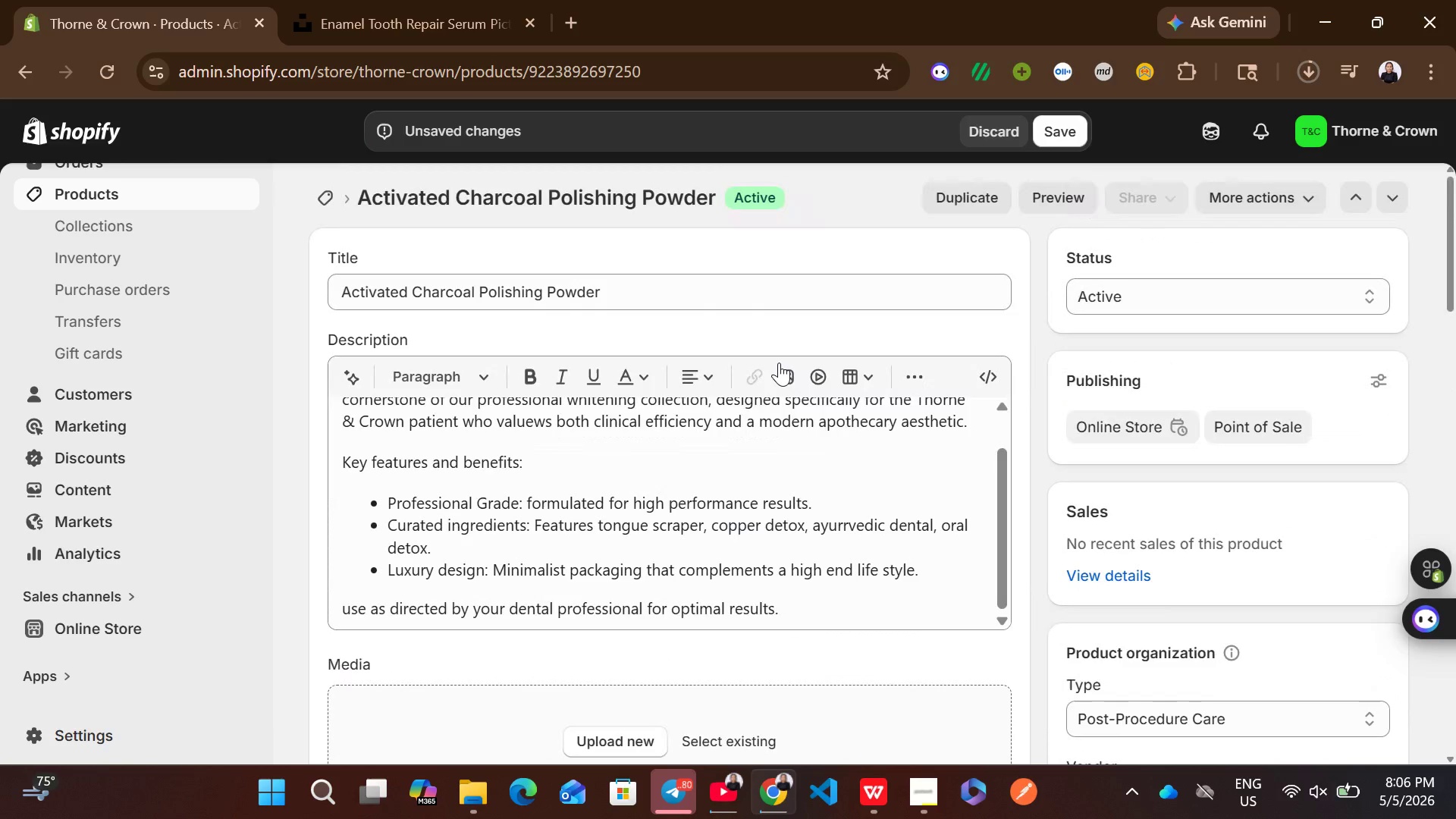 
left_click([666, 285])
 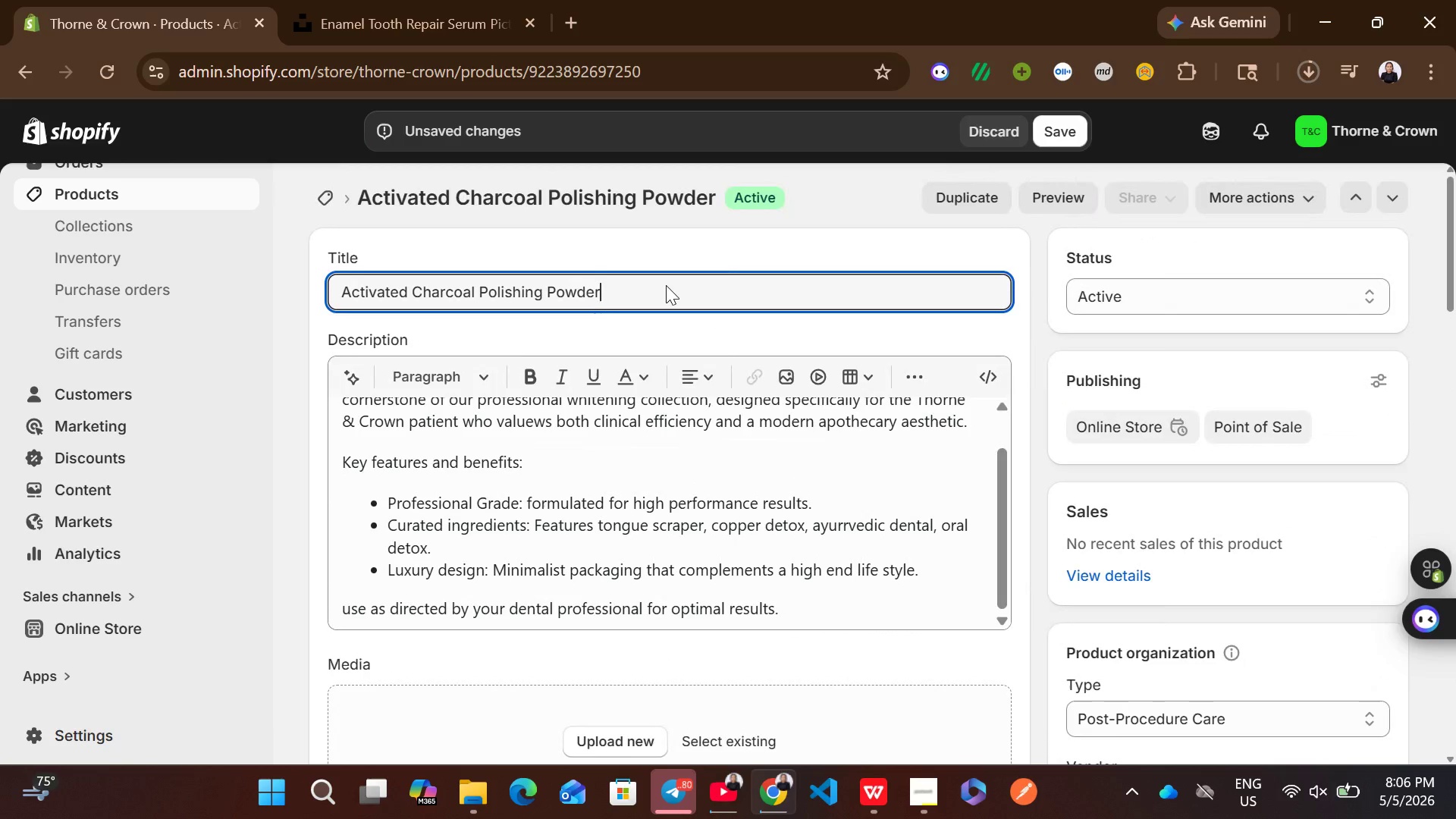 
key(Control+A)
 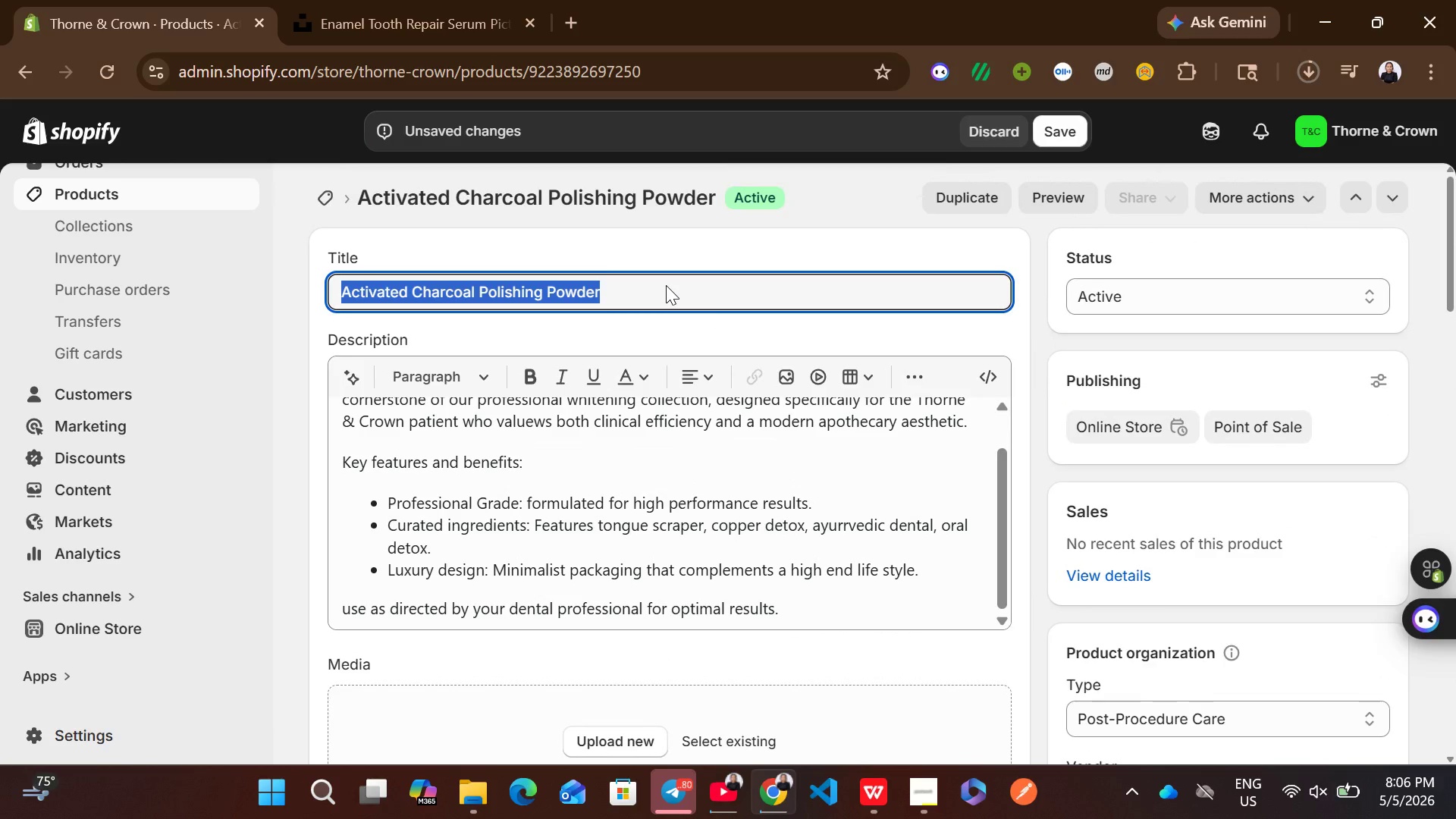 
key(Control+C)
 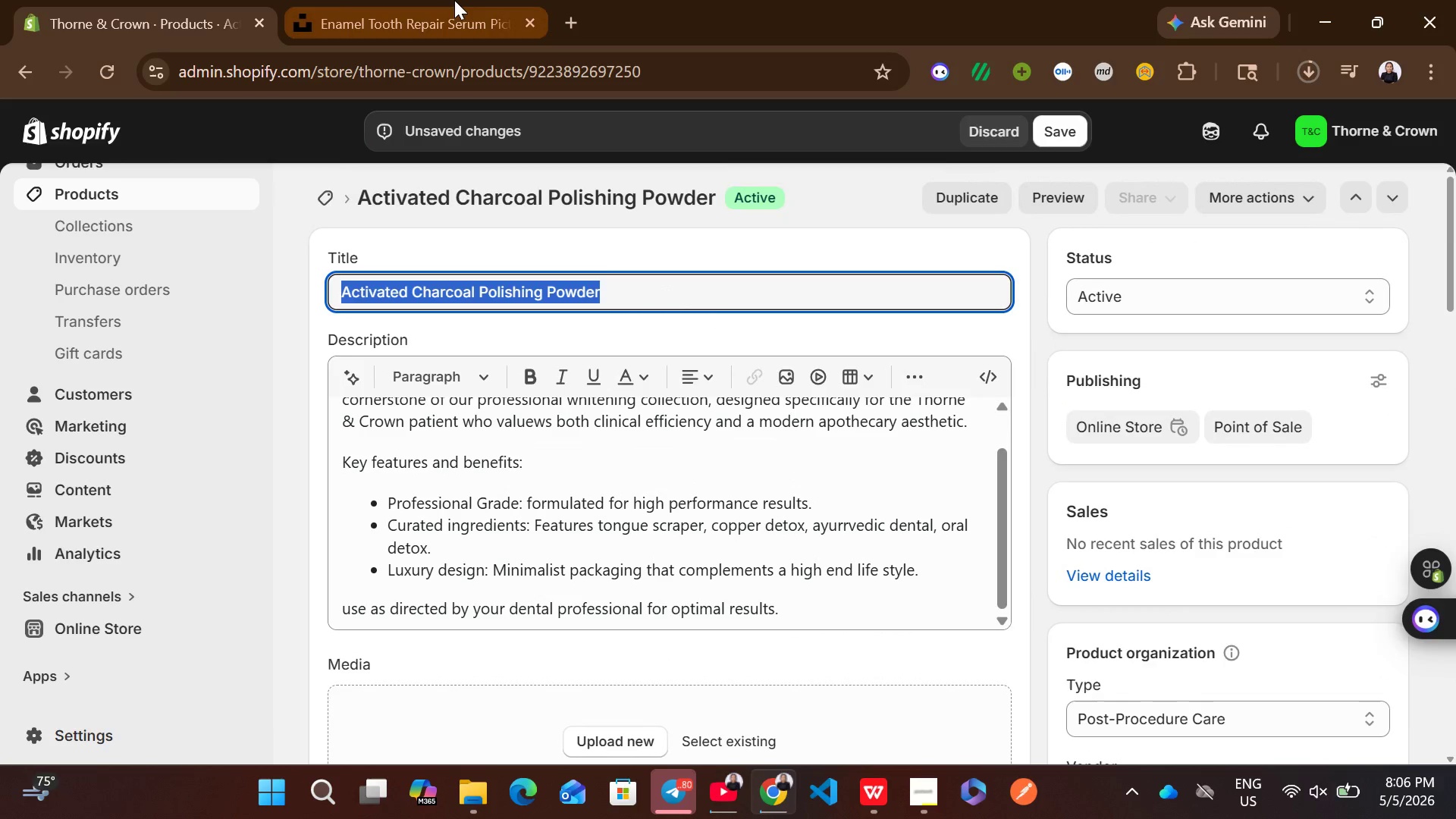 
left_click([454, 0])
 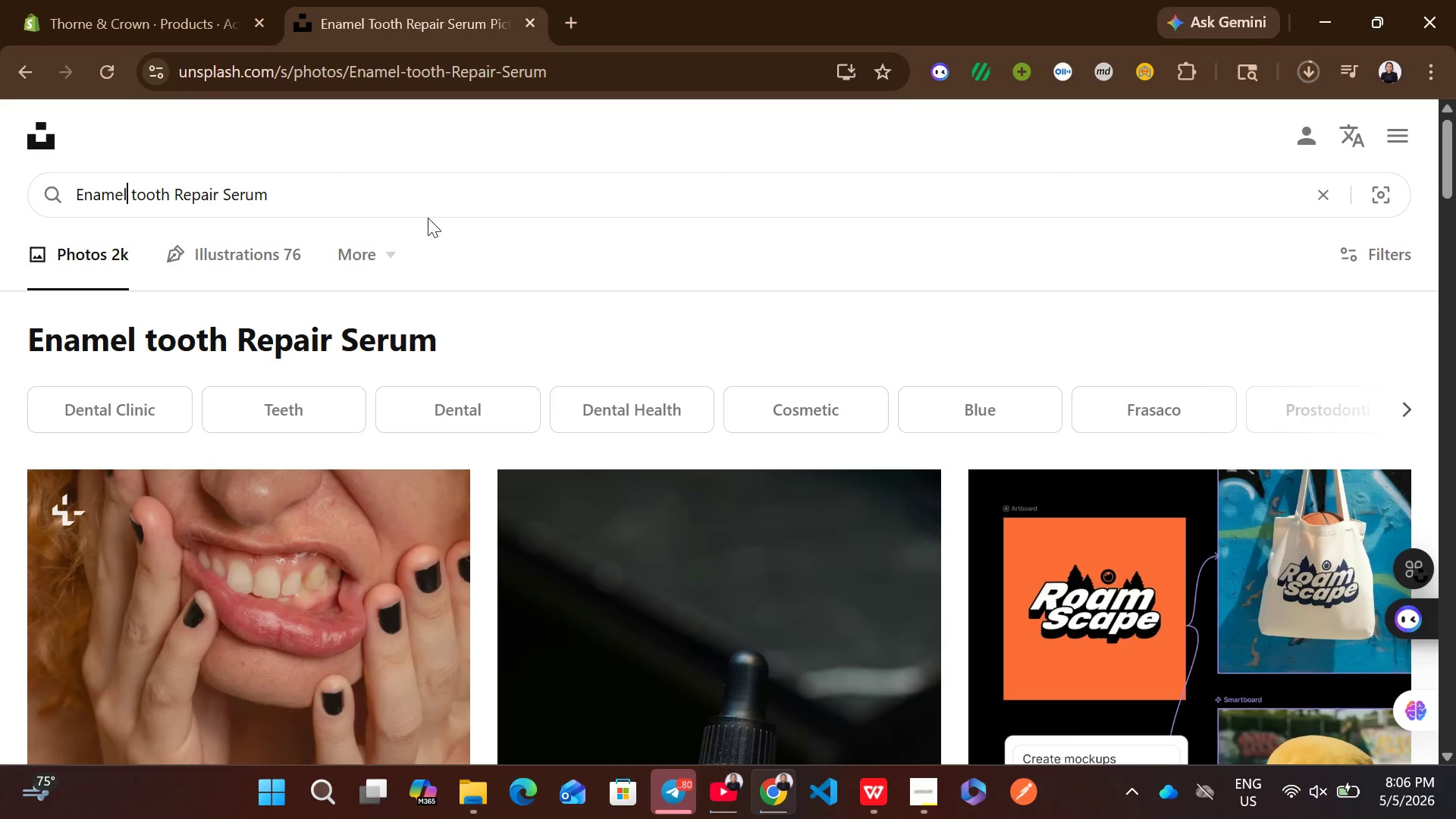 
left_click([397, 199])
 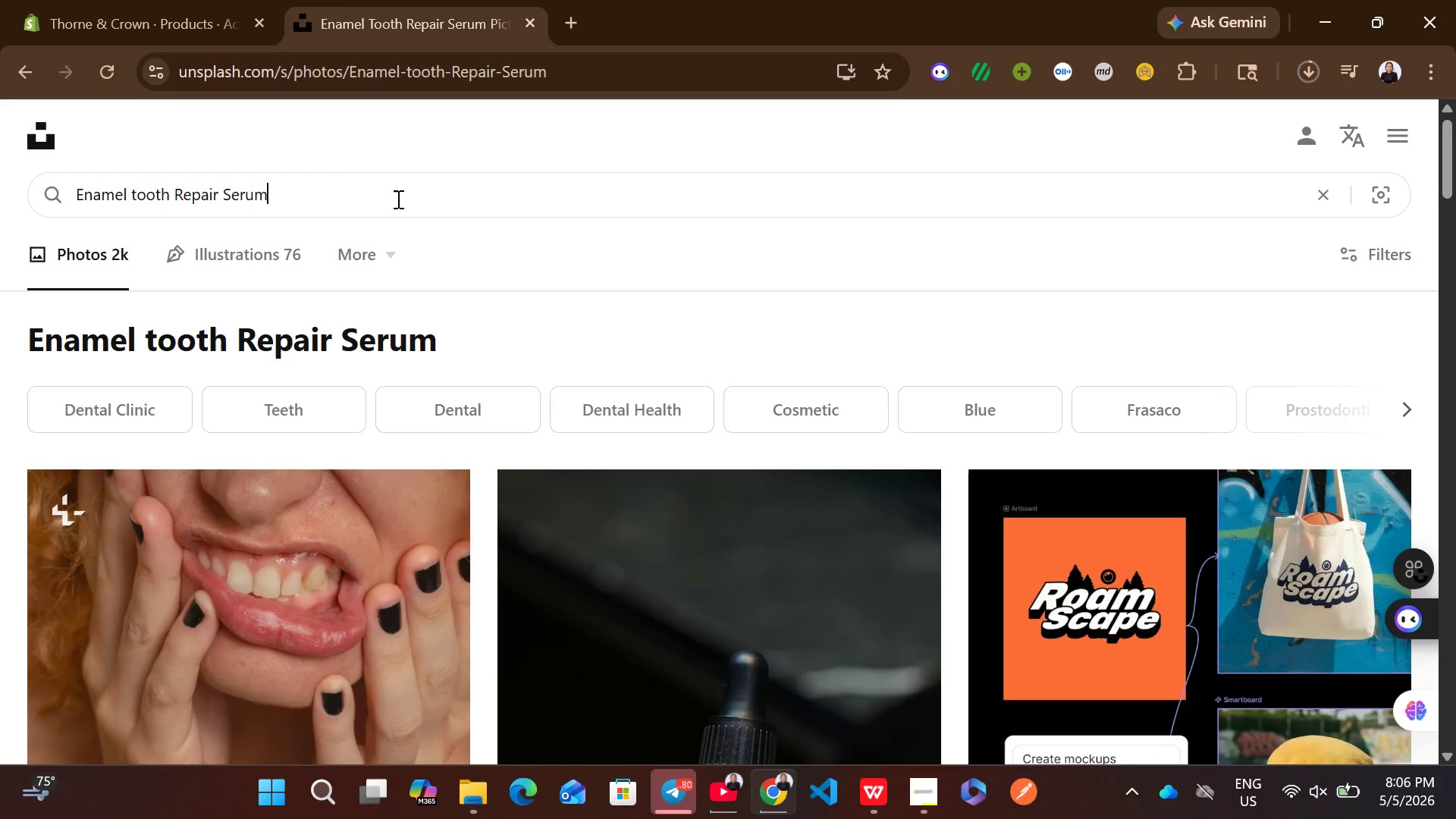 
key(Control+A)
 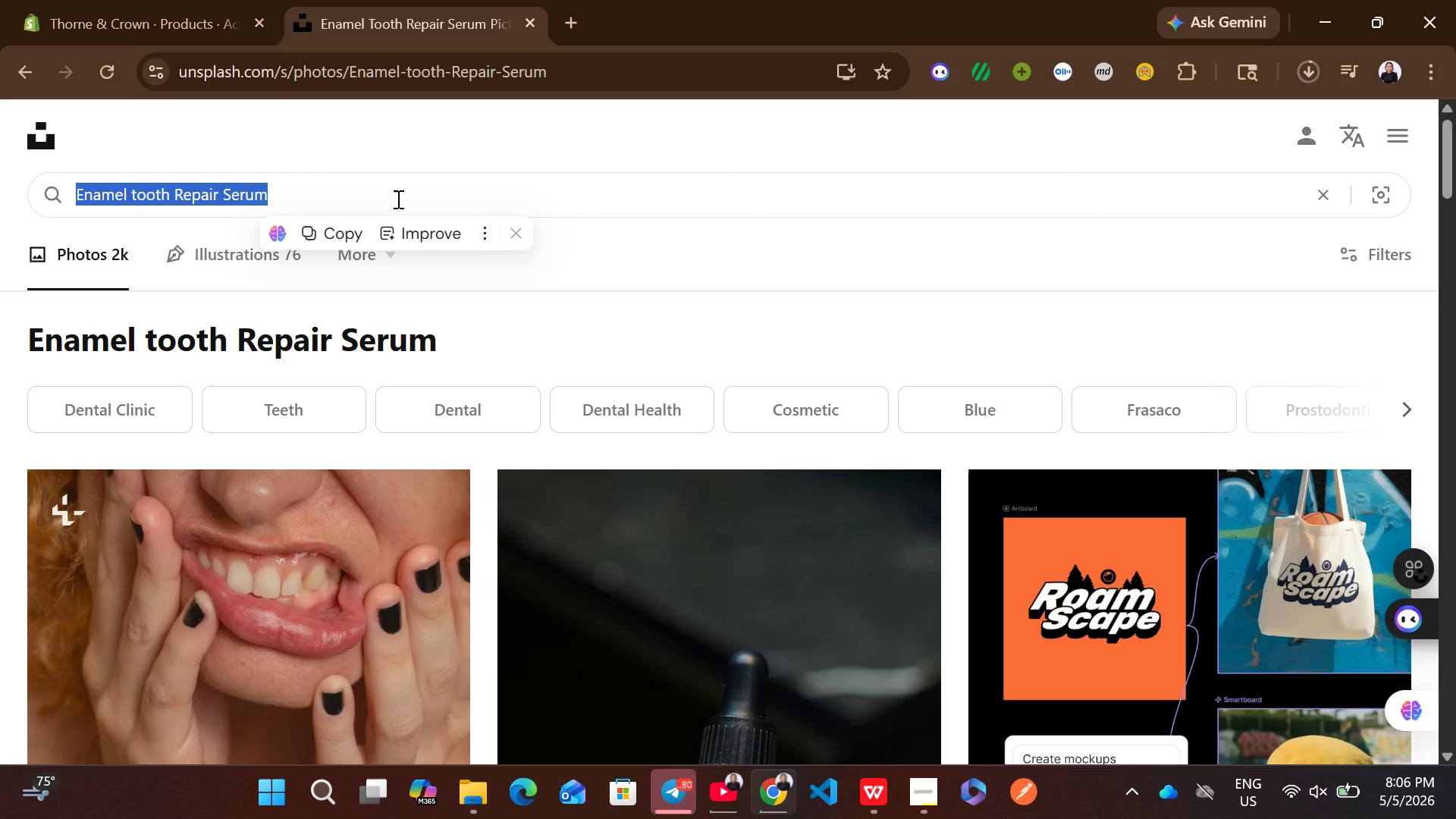 